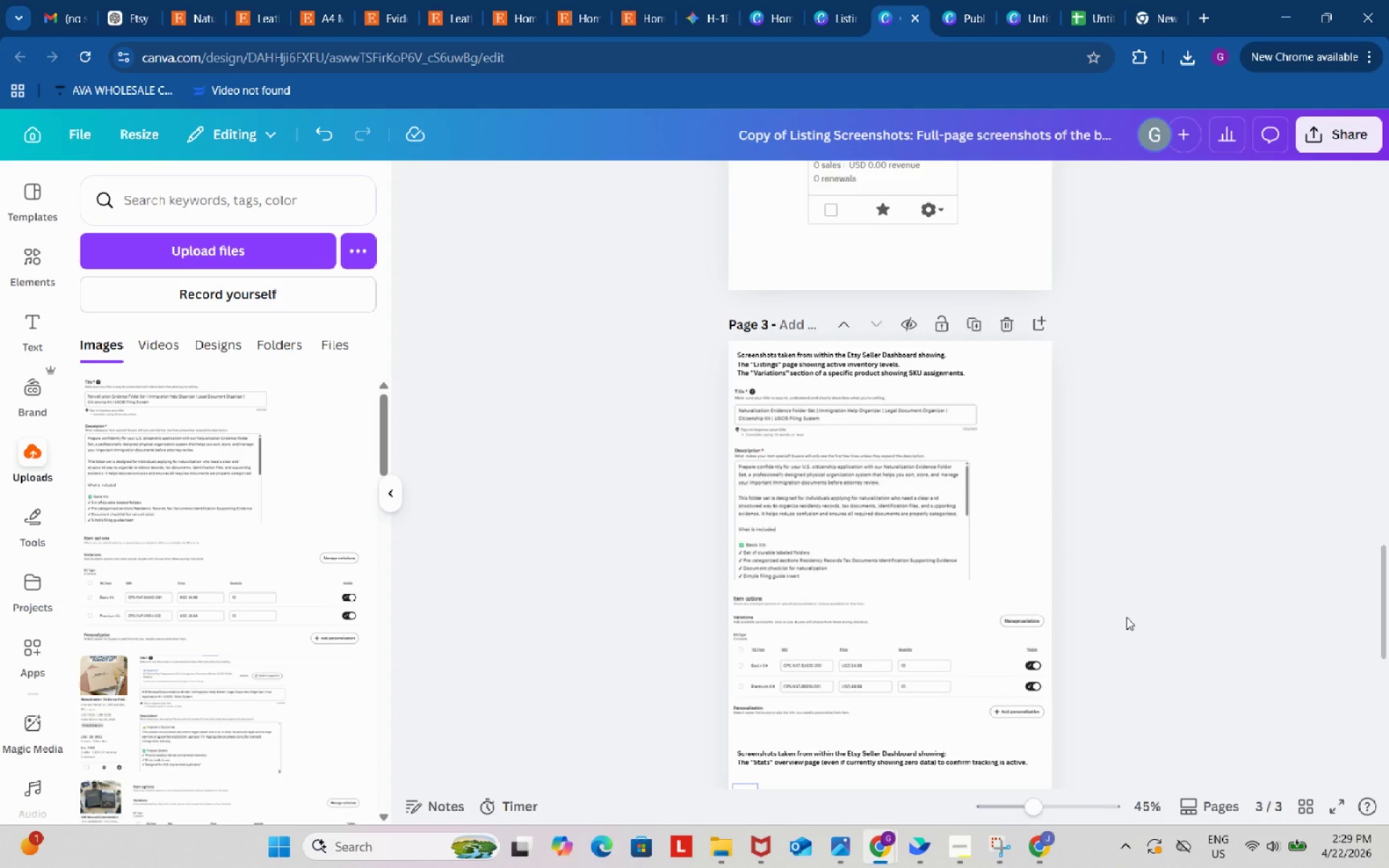 
scroll: coordinate [1126, 617], scroll_direction: down, amount: 1.0
 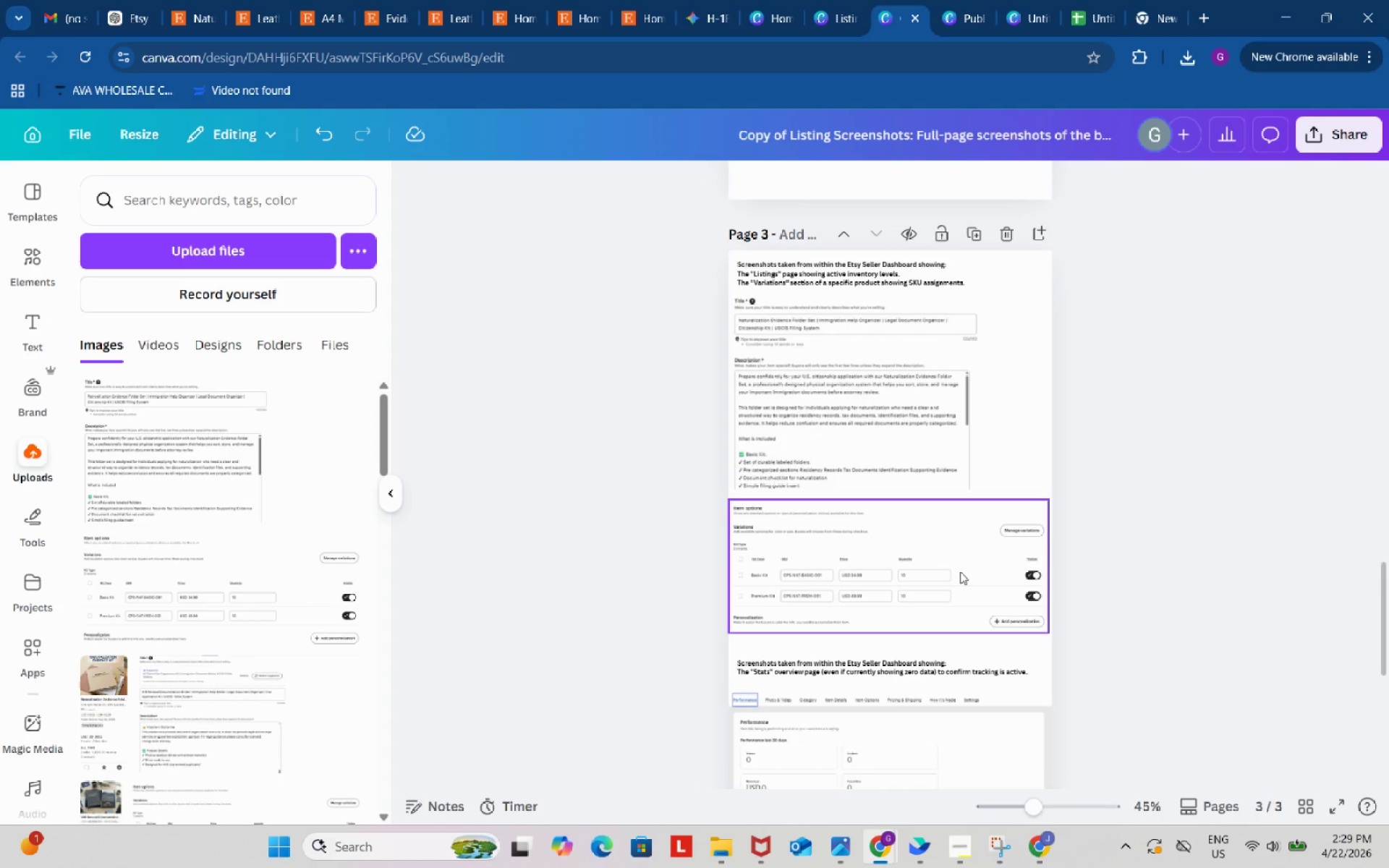 
left_click_drag(start_coordinate=[960, 571], to_coordinate=[961, 584])
 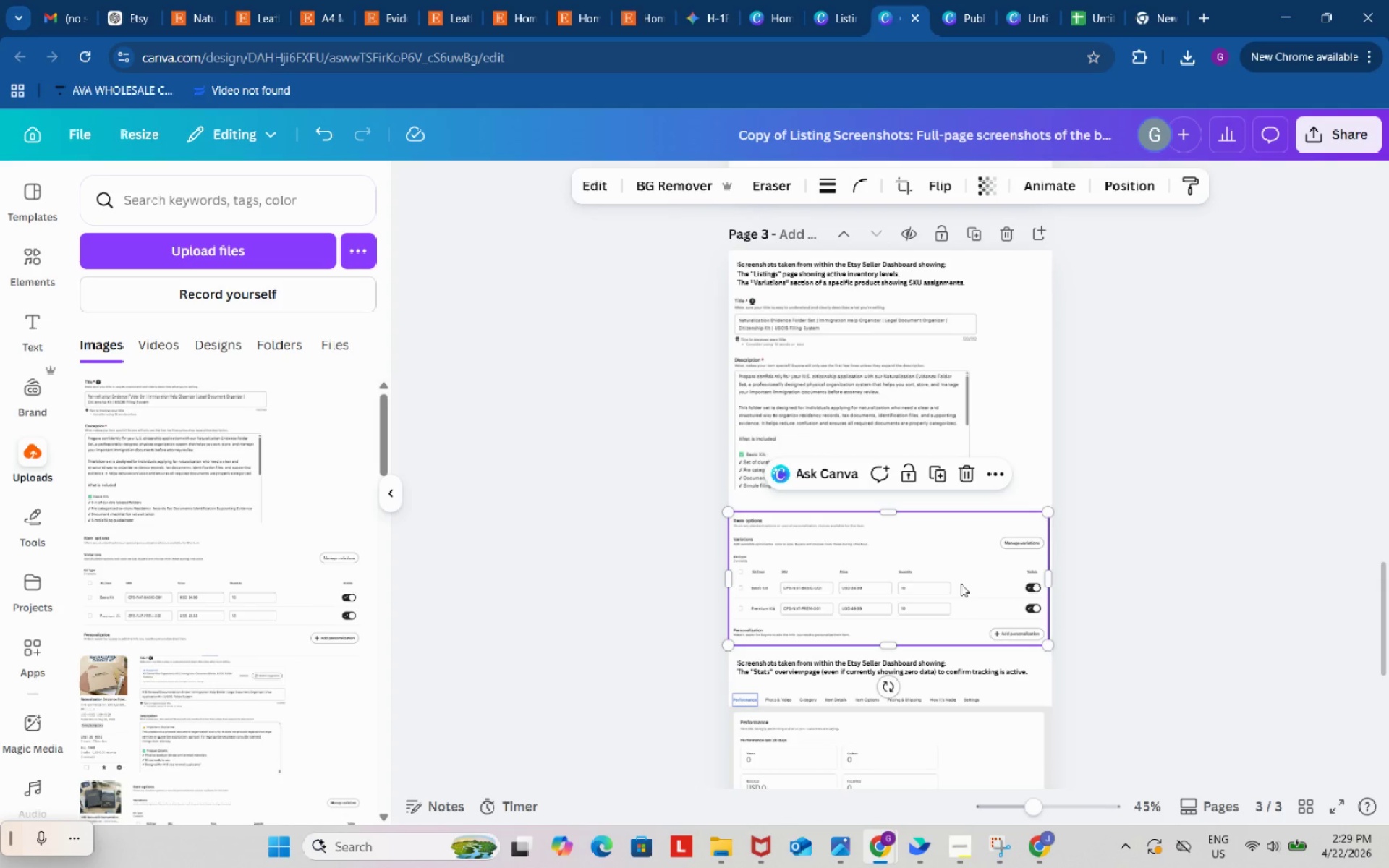 
left_click_drag(start_coordinate=[961, 584], to_coordinate=[961, 579])
 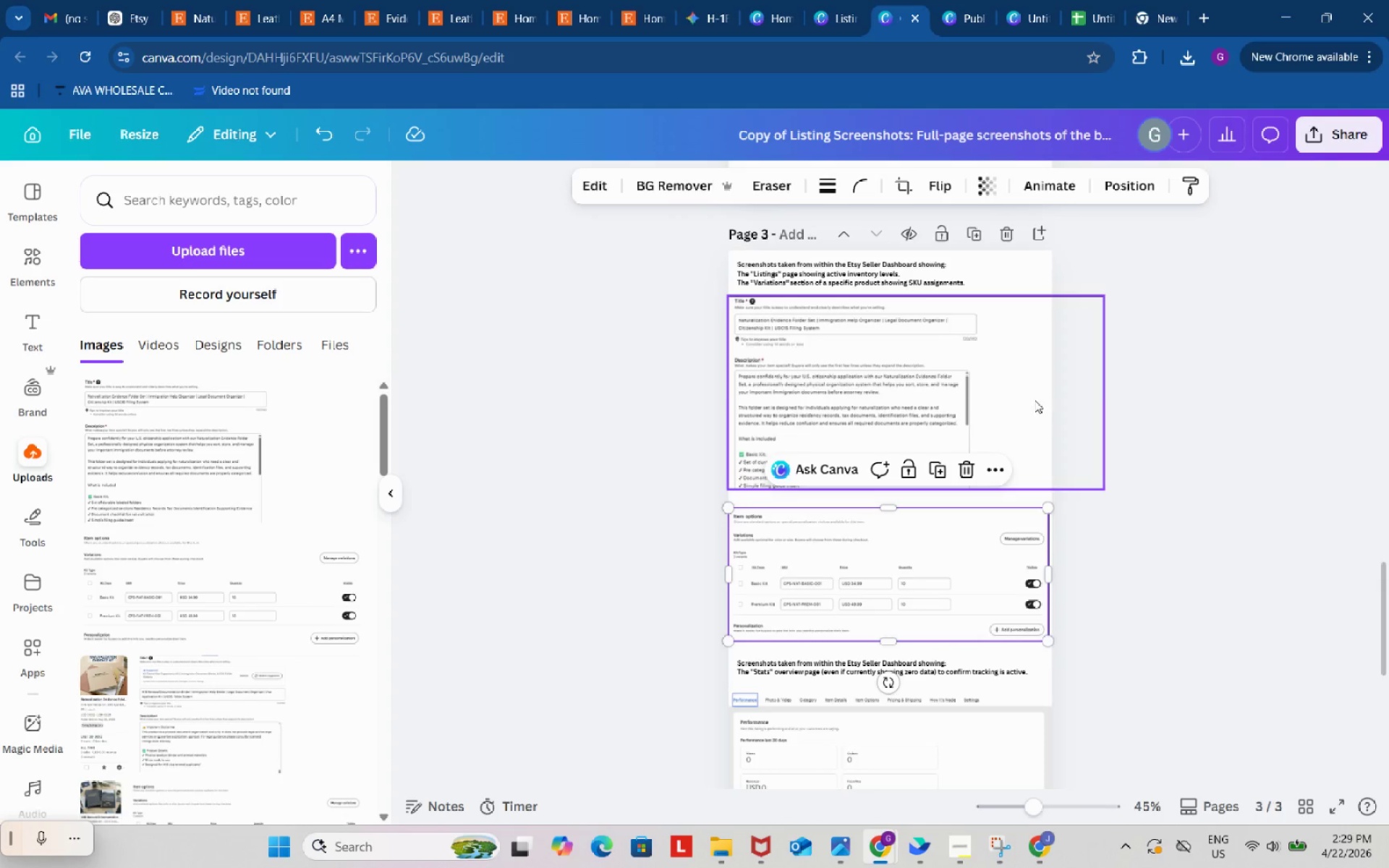 
left_click([1035, 400])
 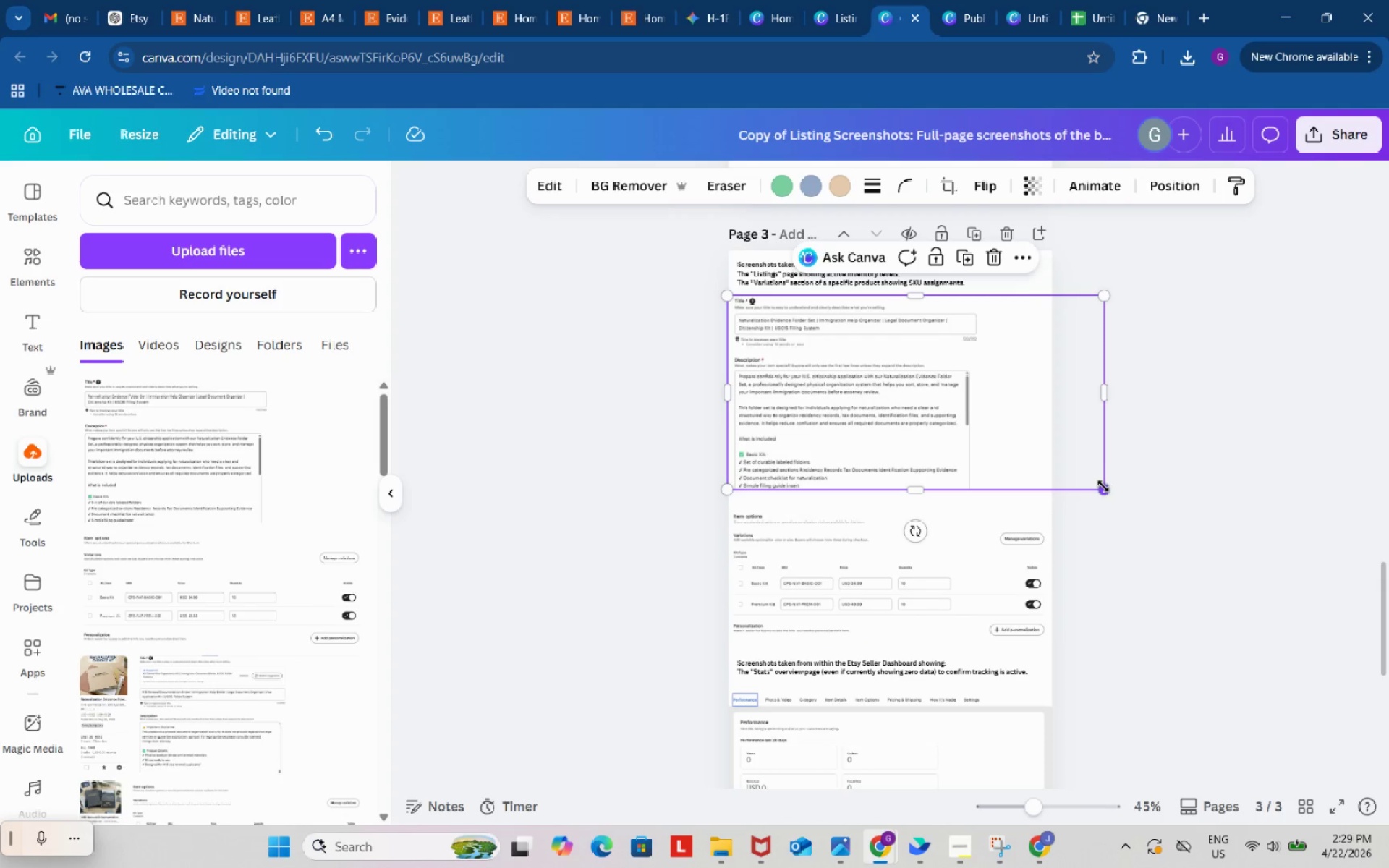 
left_click_drag(start_coordinate=[1103, 486], to_coordinate=[1120, 510])
 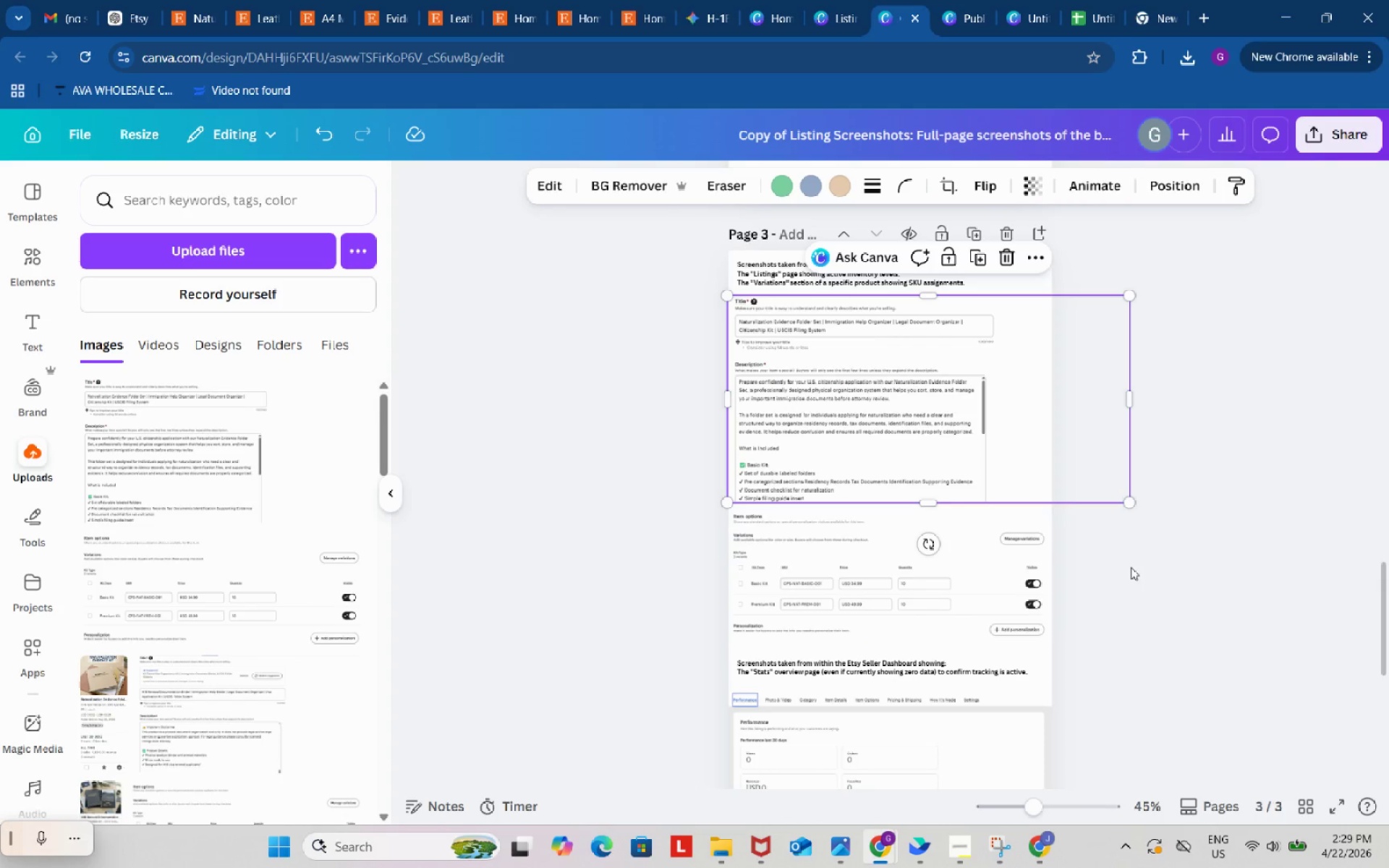 
left_click([1131, 567])
 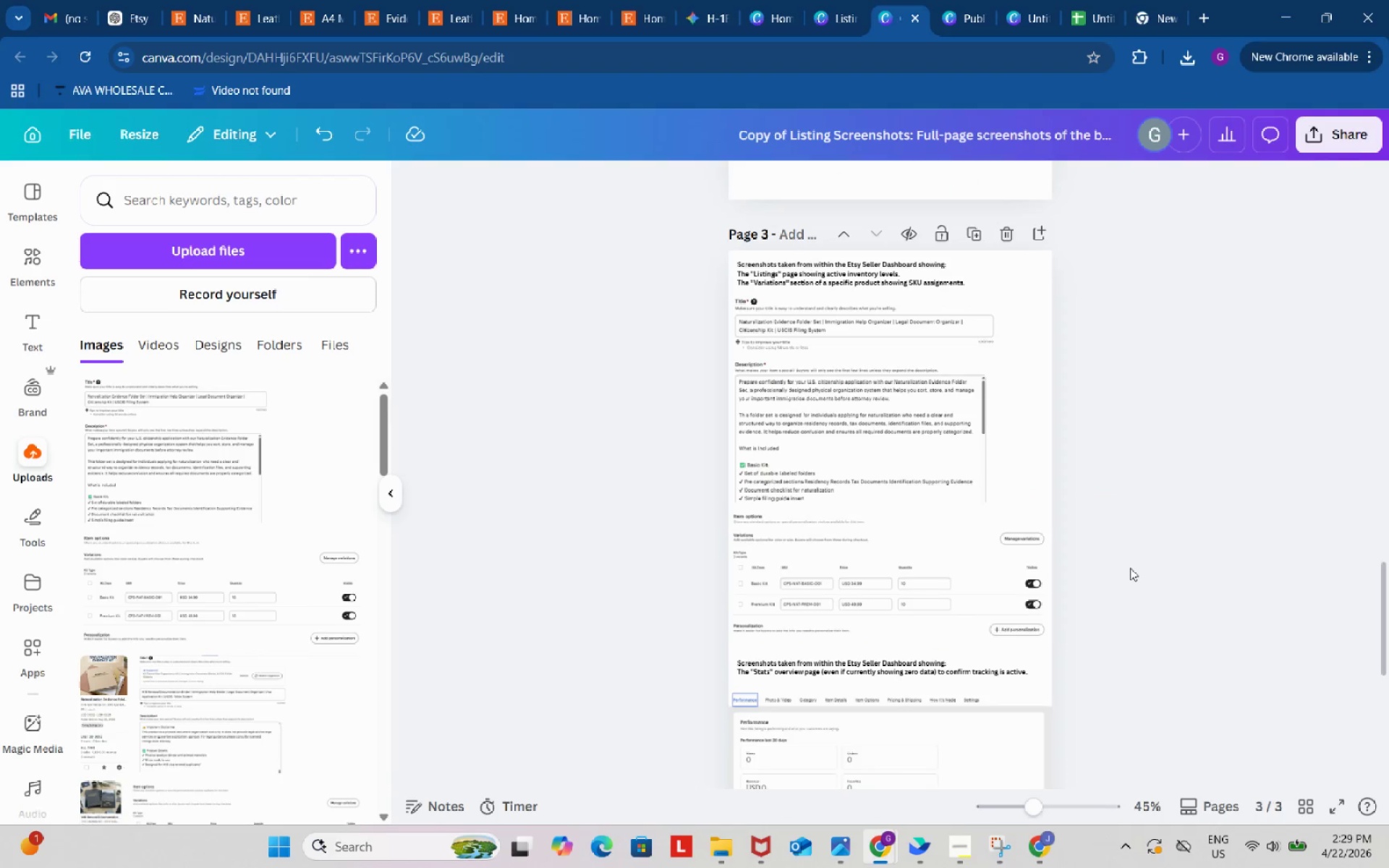 
scroll: coordinate [1129, 568], scroll_direction: down, amount: 4.0
 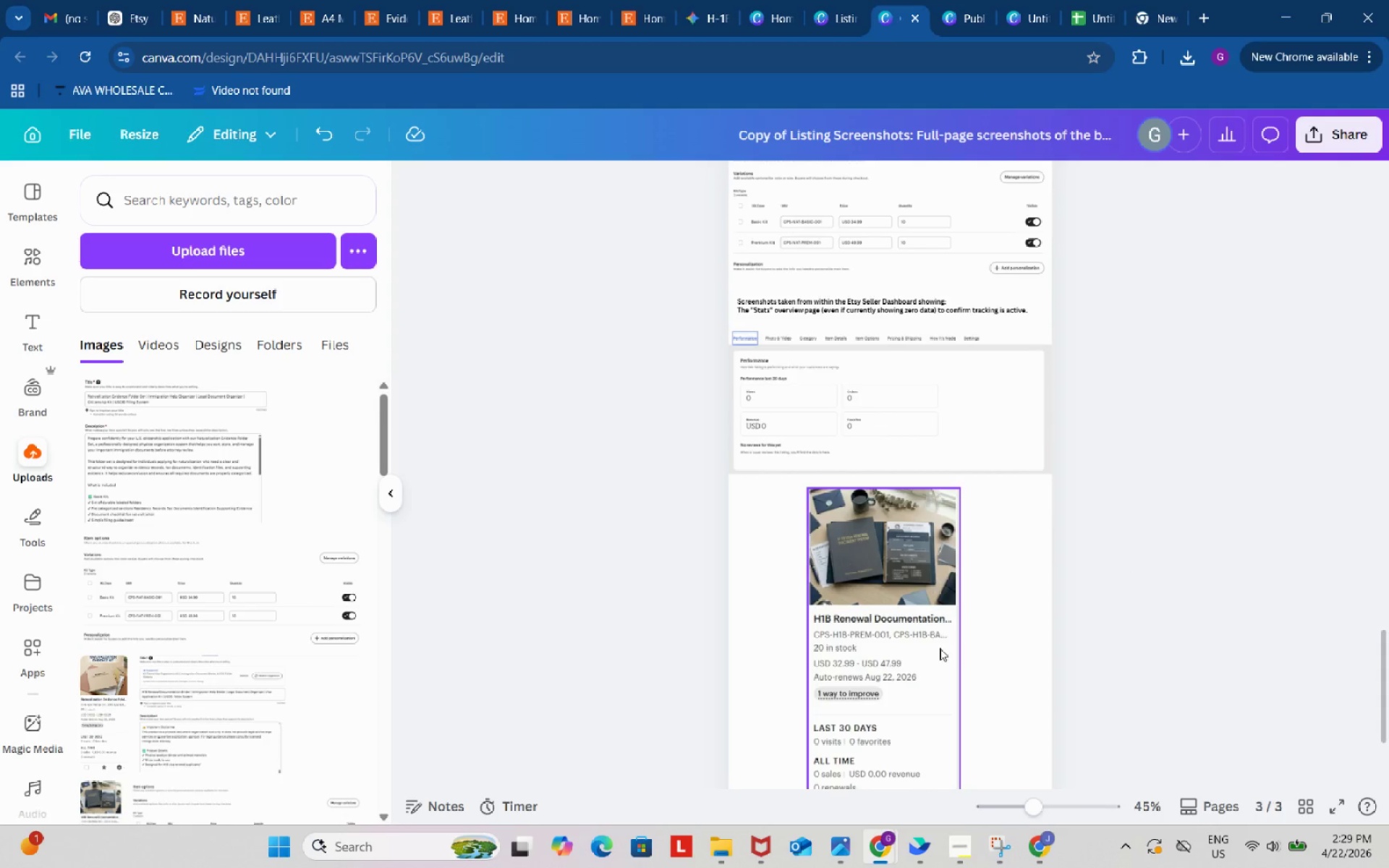 
left_click([934, 648])
 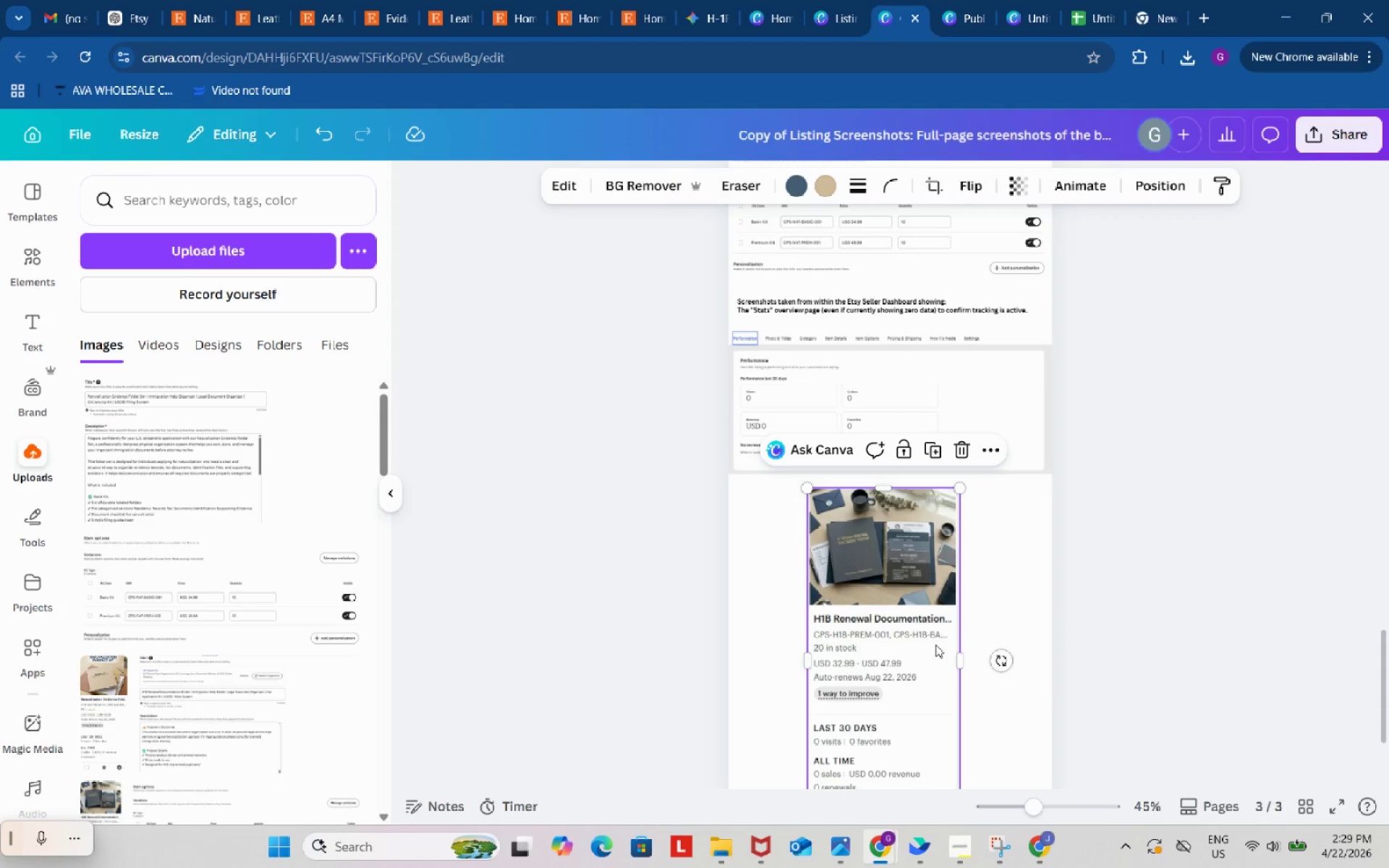 
key(Backspace)
 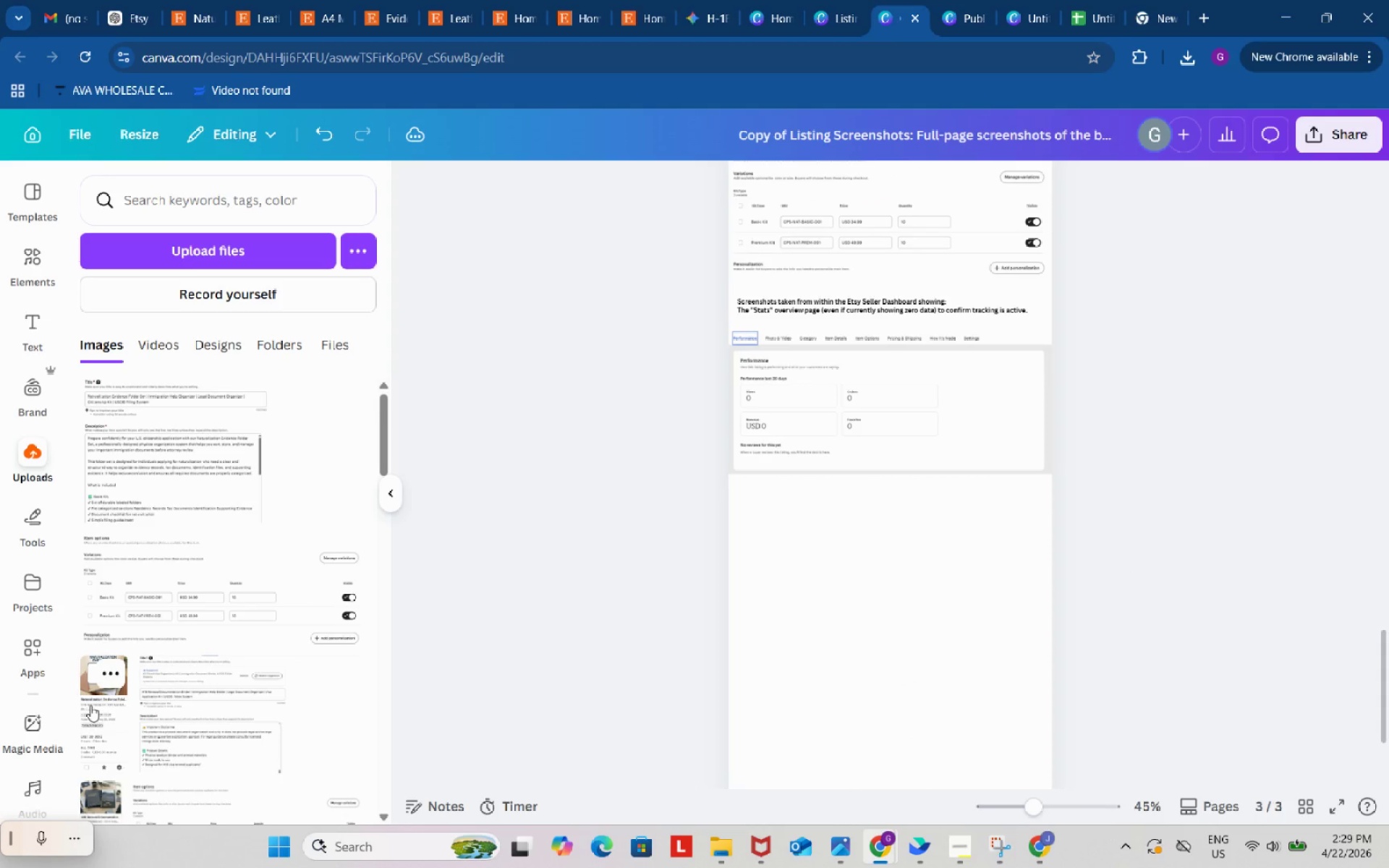 
left_click([106, 692])
 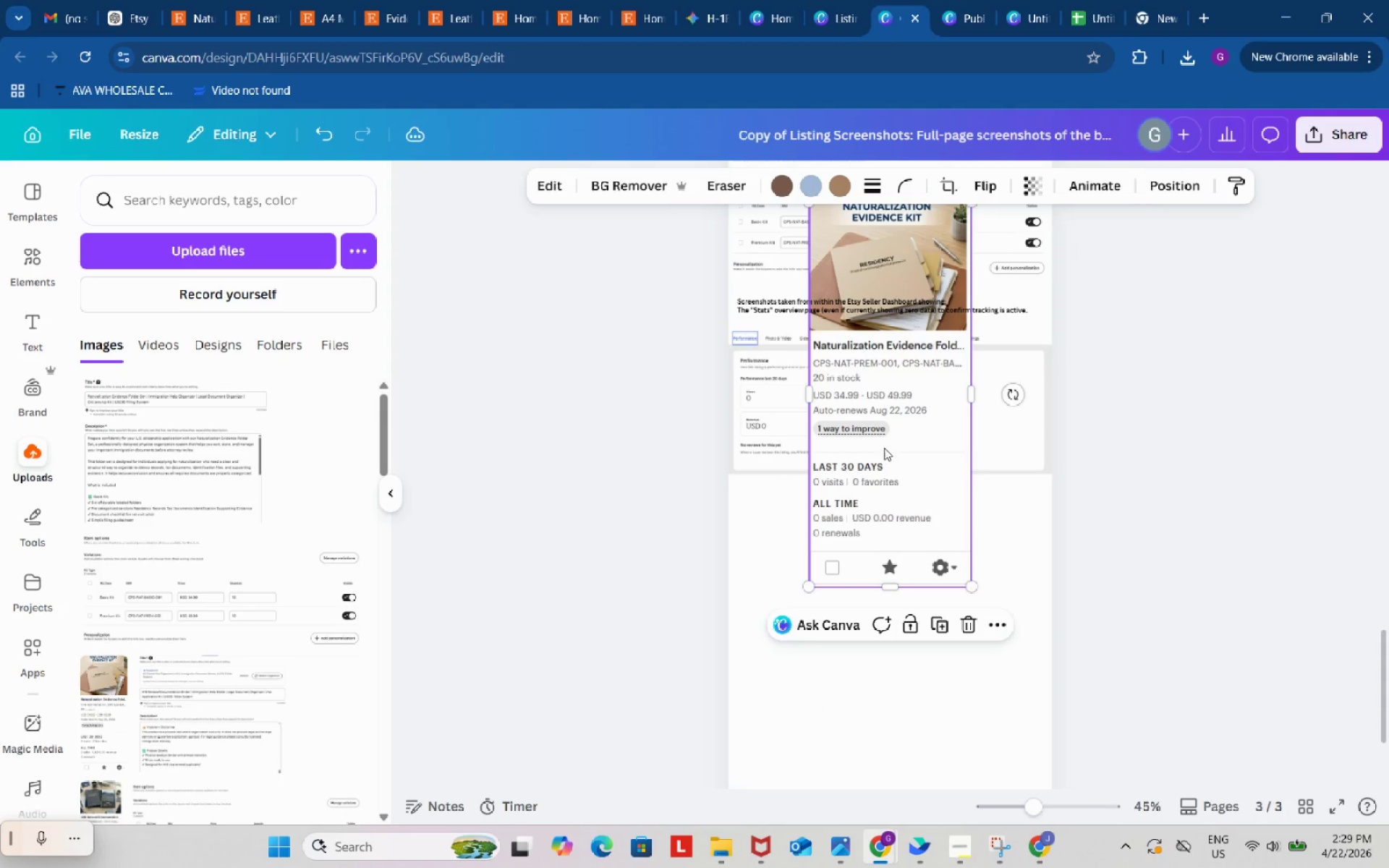 
left_click_drag(start_coordinate=[885, 428], to_coordinate=[895, 686])
 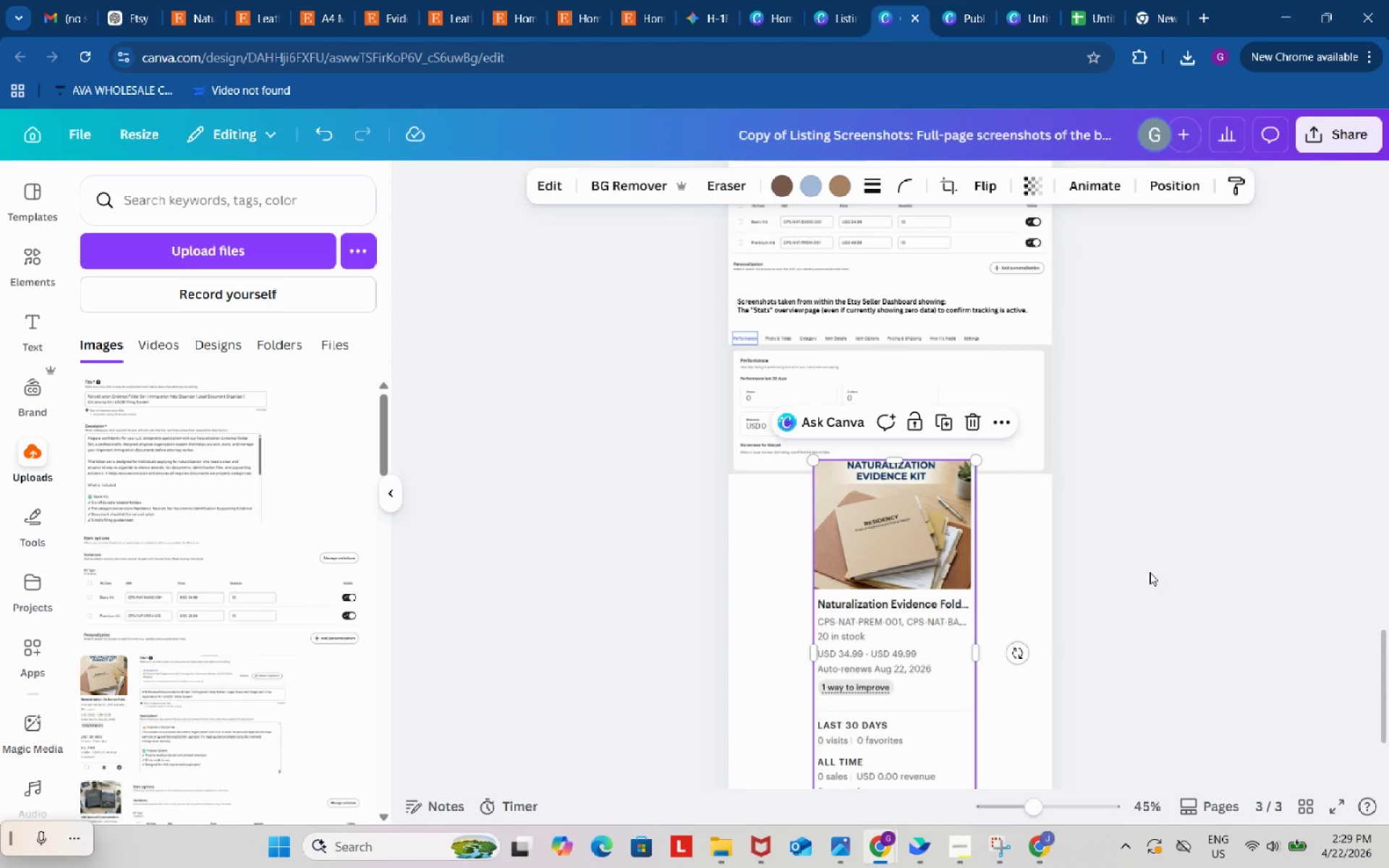 
scroll: coordinate [1150, 572], scroll_direction: down, amount: 2.0
 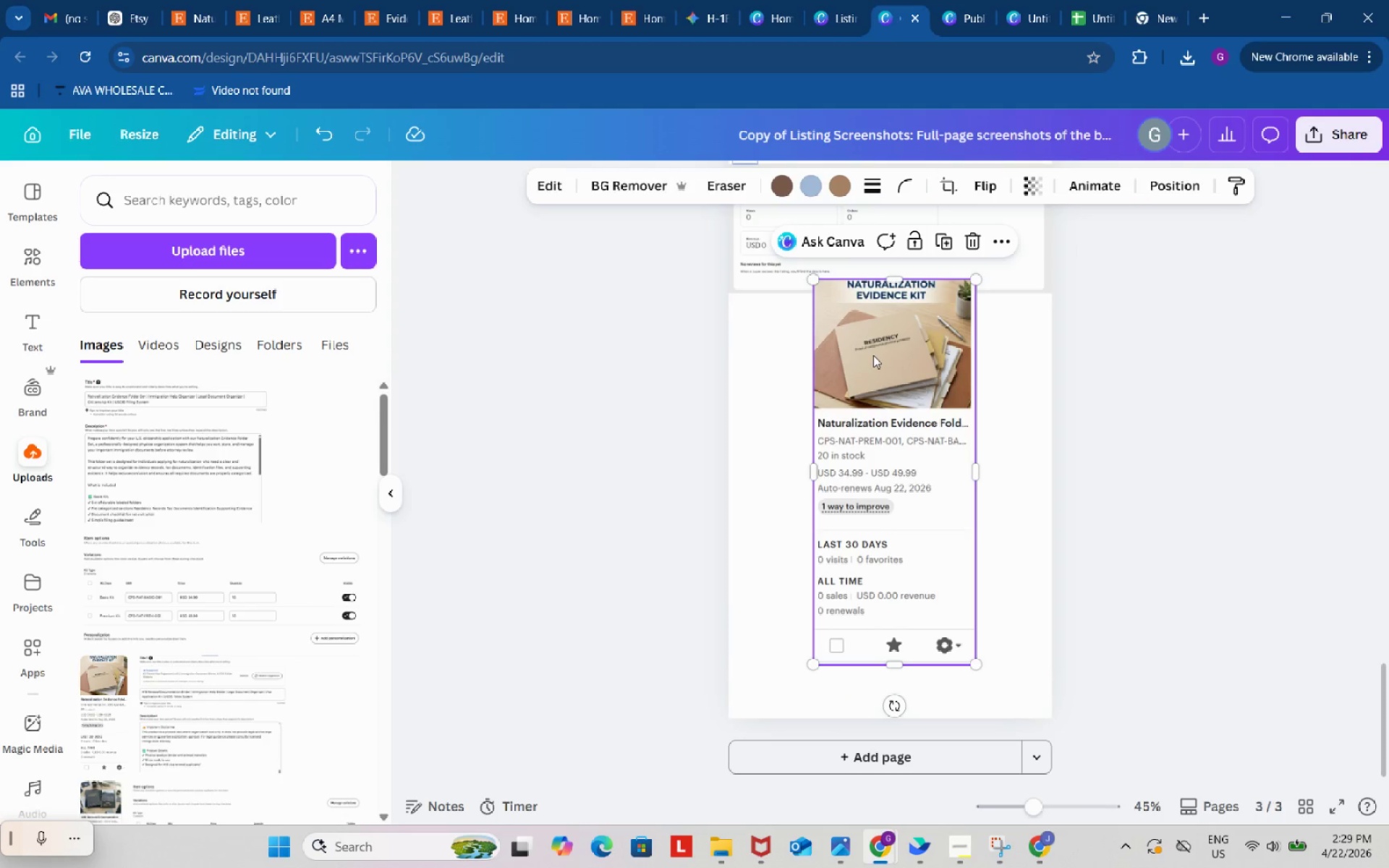 
left_click_drag(start_coordinate=[875, 354], to_coordinate=[868, 401])
 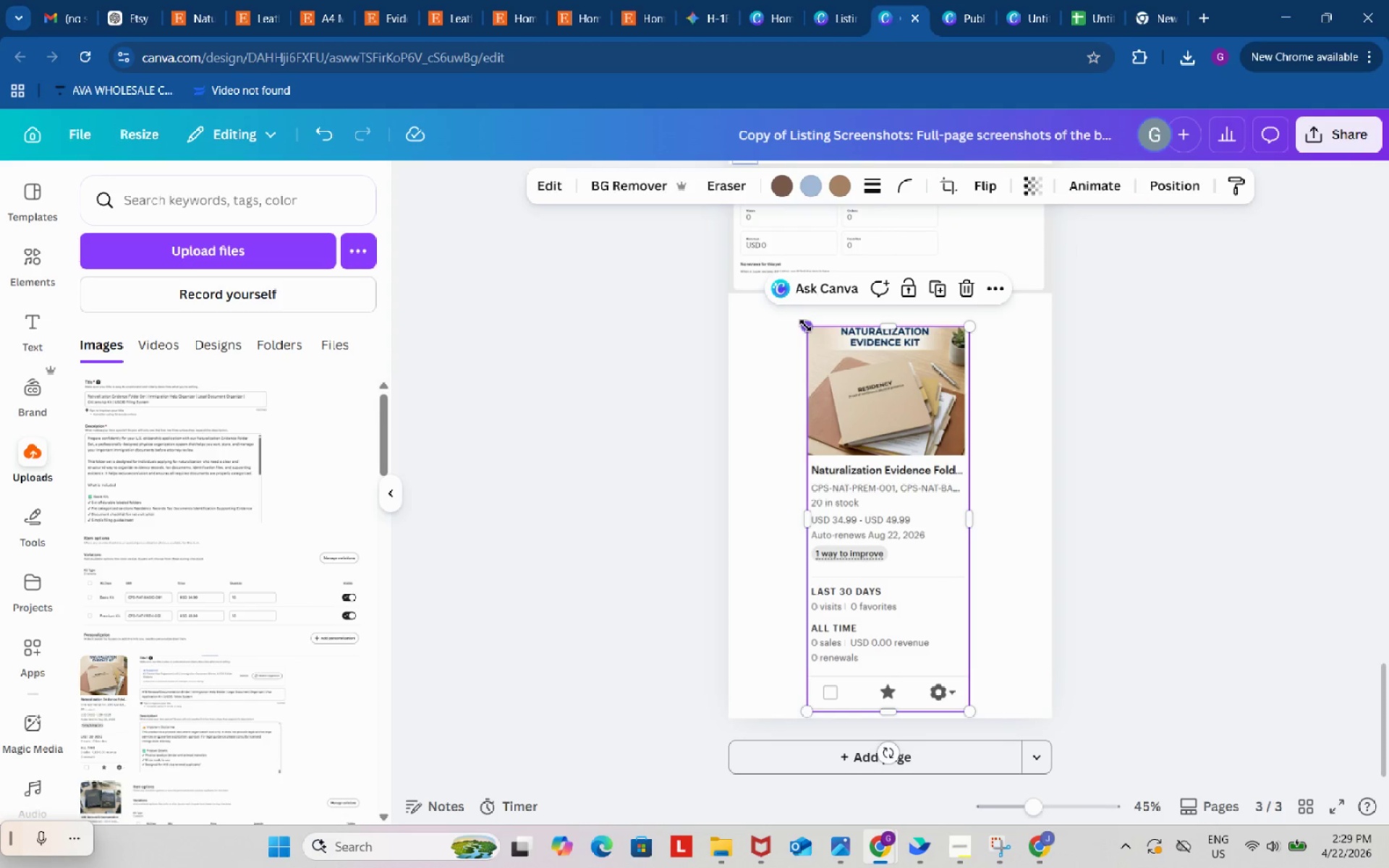 
left_click_drag(start_coordinate=[805, 326], to_coordinate=[825, 385])
 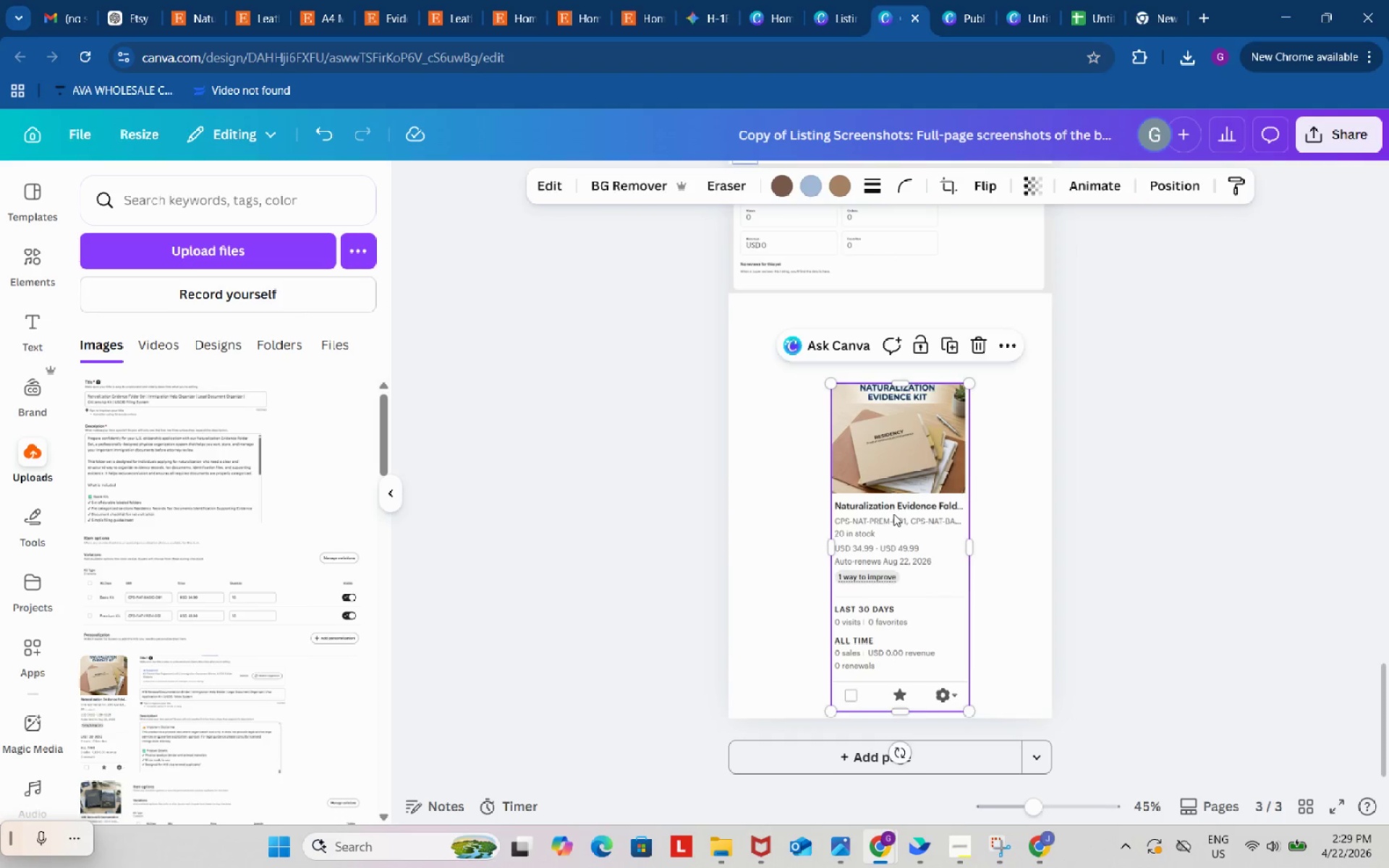 
left_click_drag(start_coordinate=[893, 514], to_coordinate=[876, 446])
 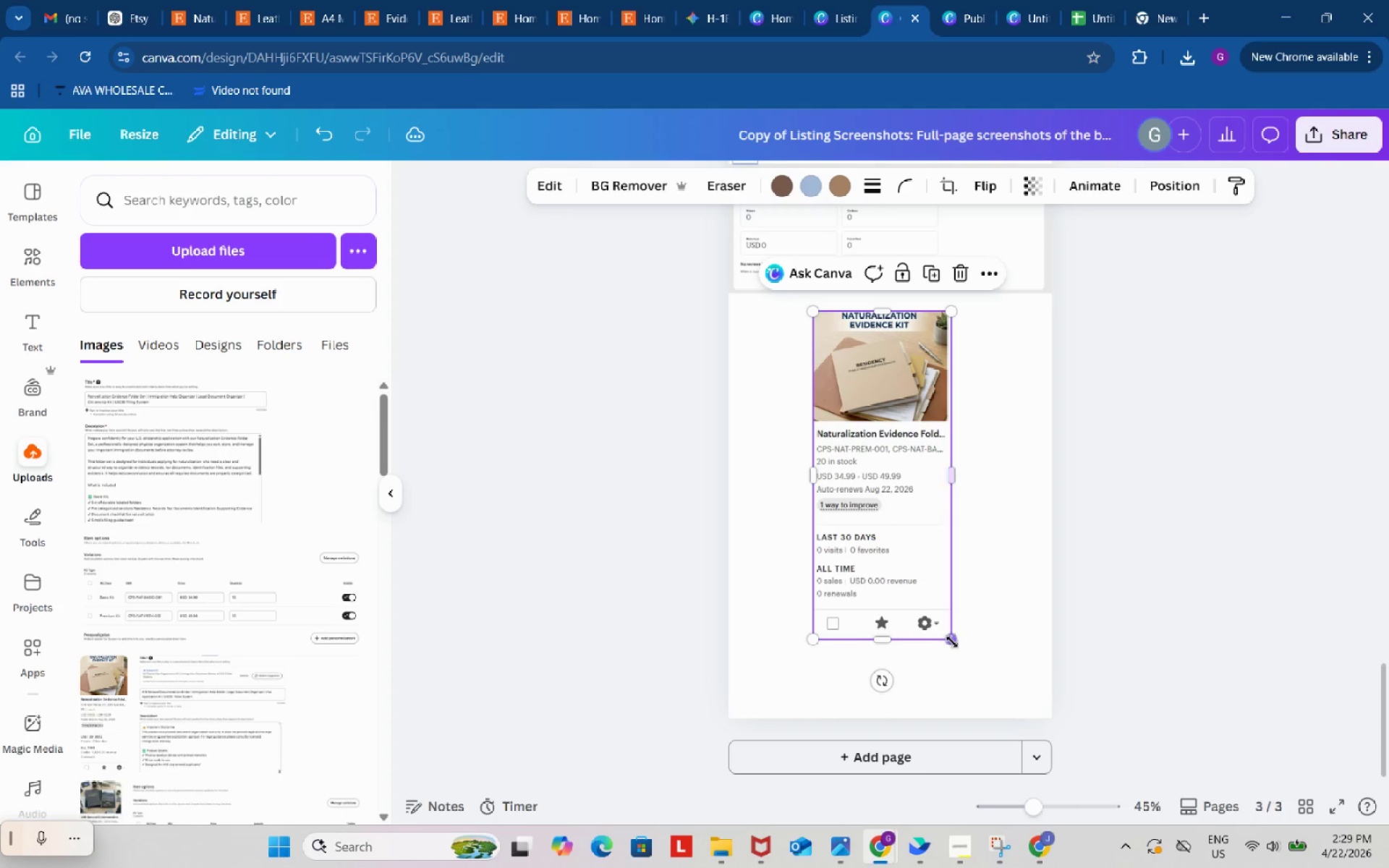 
left_click_drag(start_coordinate=[952, 642], to_coordinate=[965, 663])
 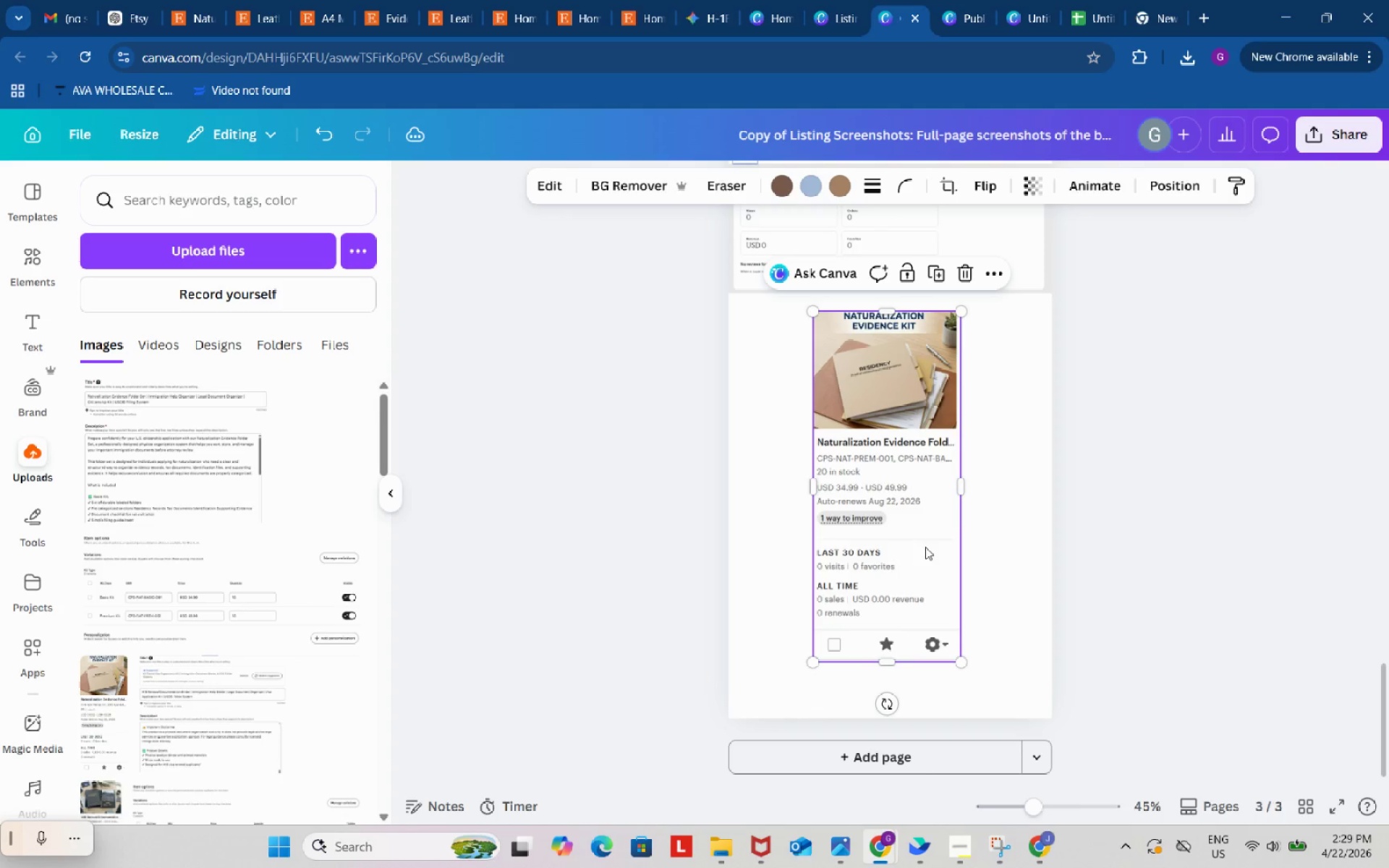 
left_click_drag(start_coordinate=[925, 547], to_coordinate=[929, 547])
 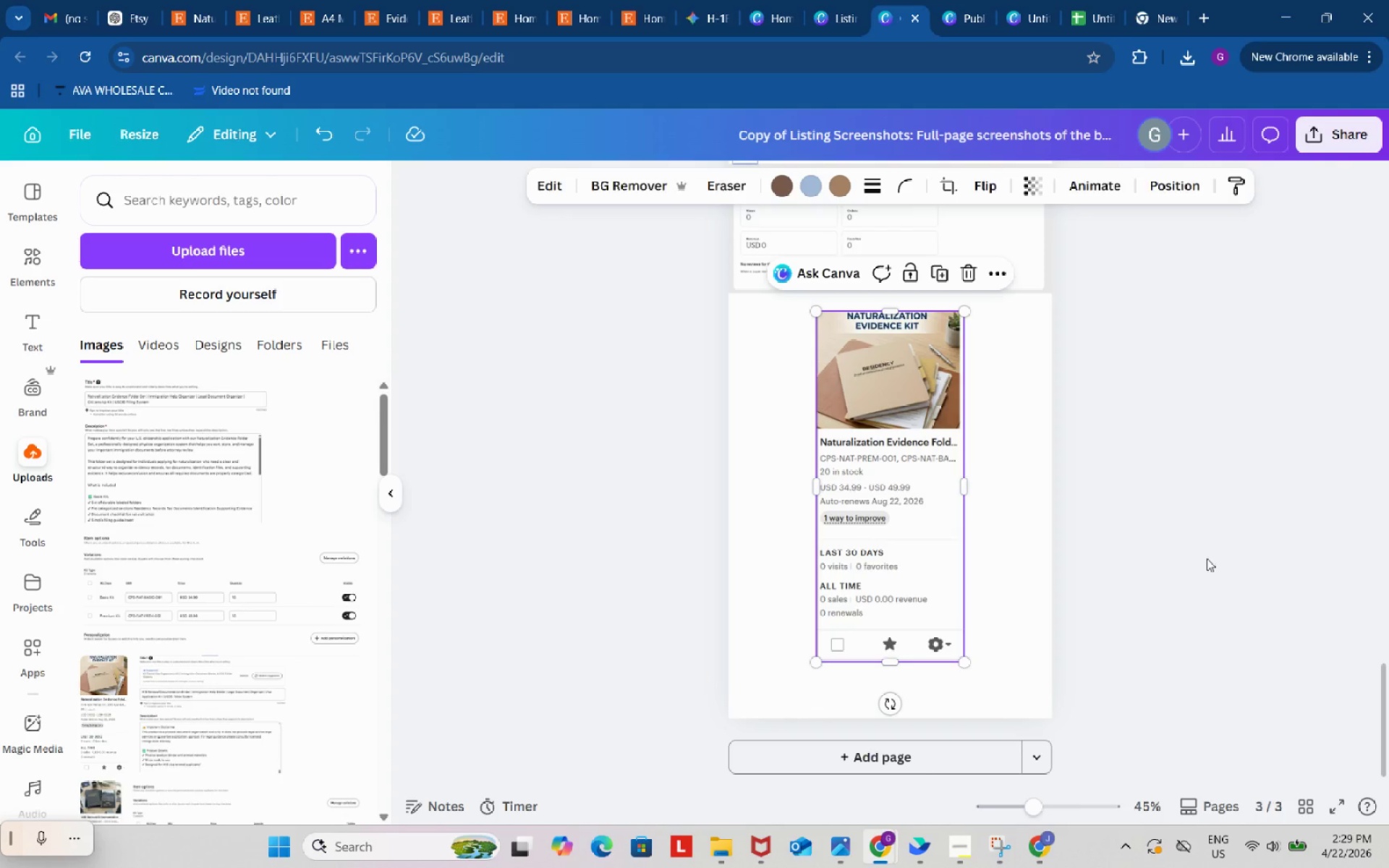 
left_click([1207, 558])
 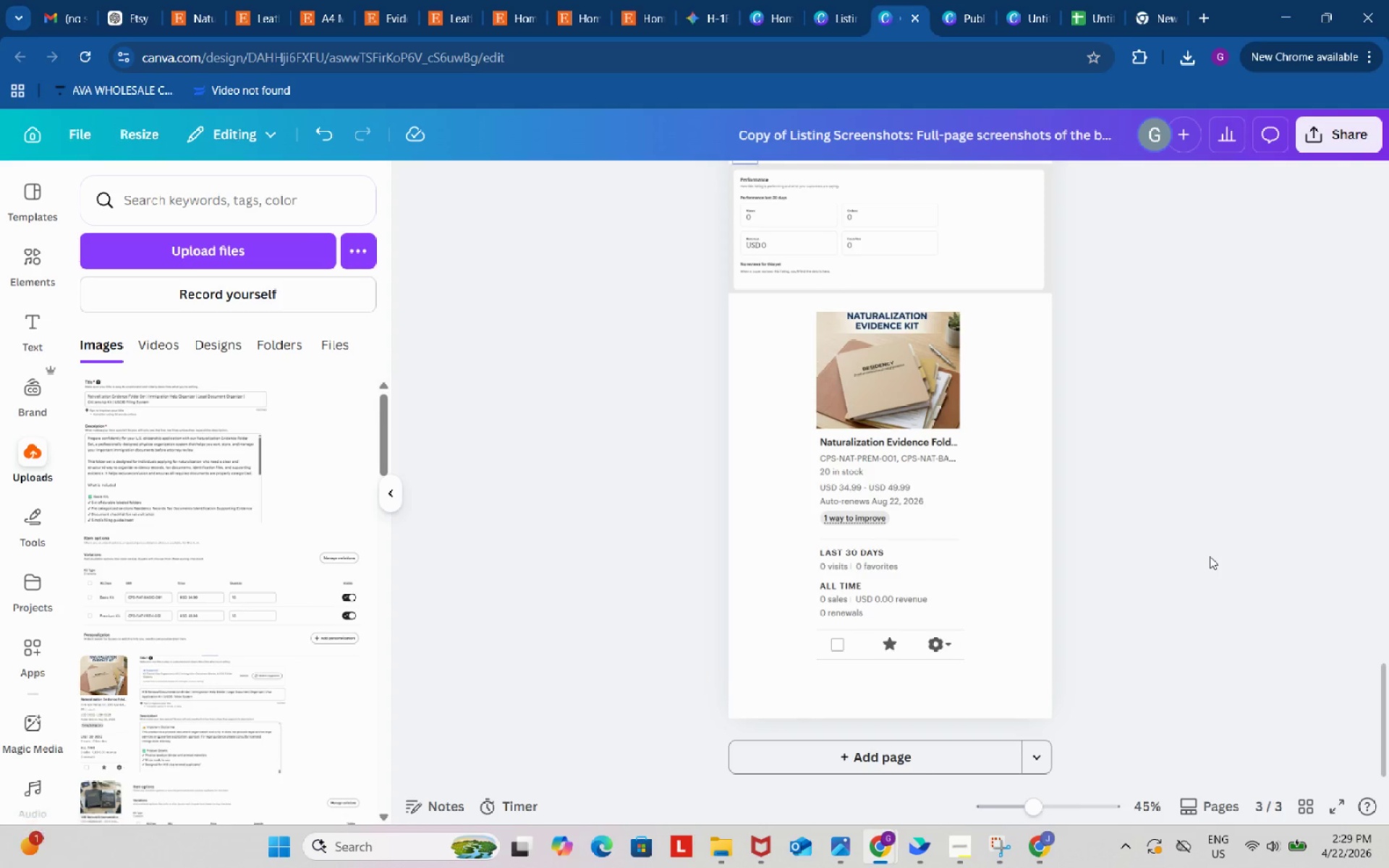 
scroll: coordinate [1197, 550], scroll_direction: up, amount: 34.0
 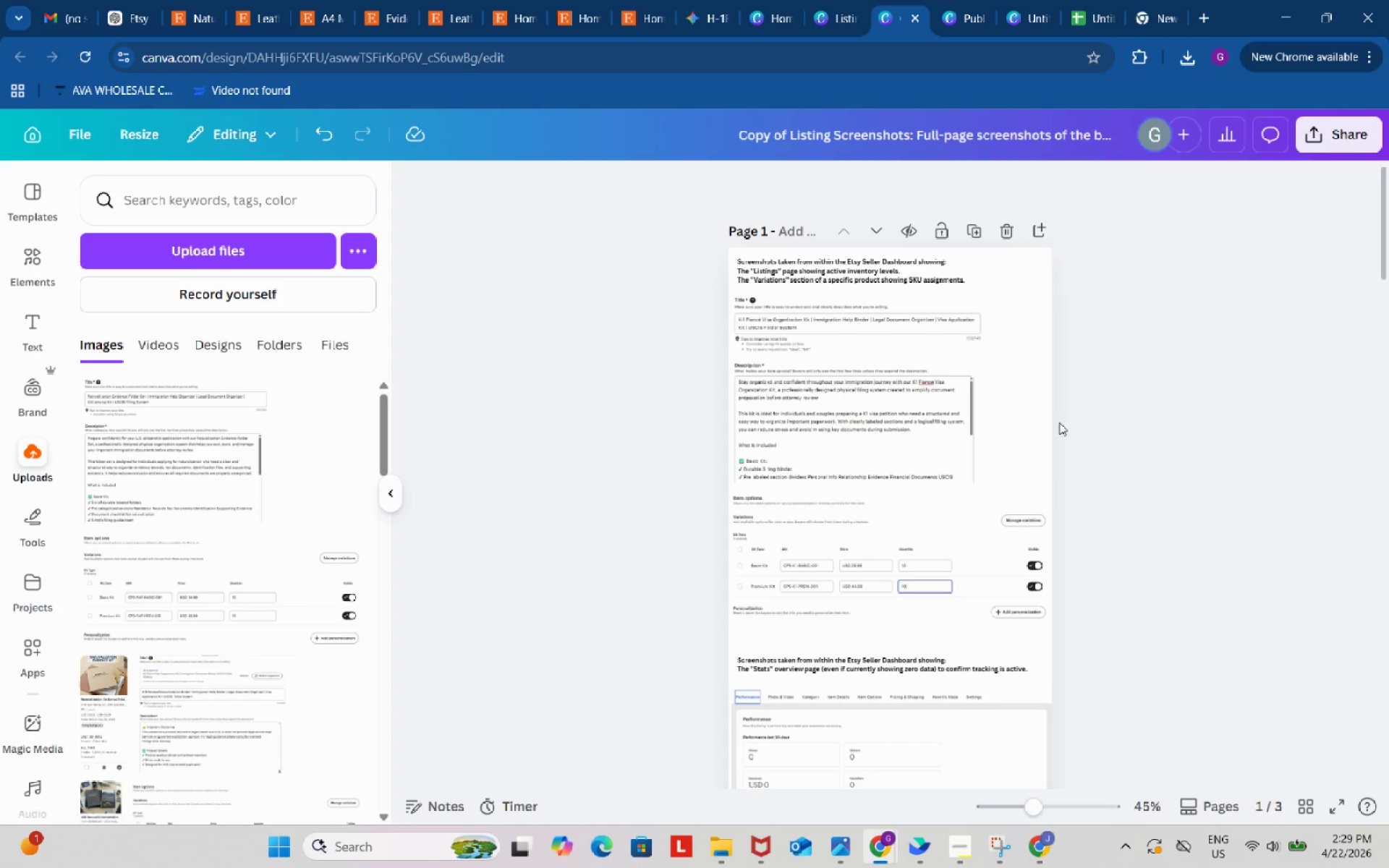 
left_click([957, 847])